 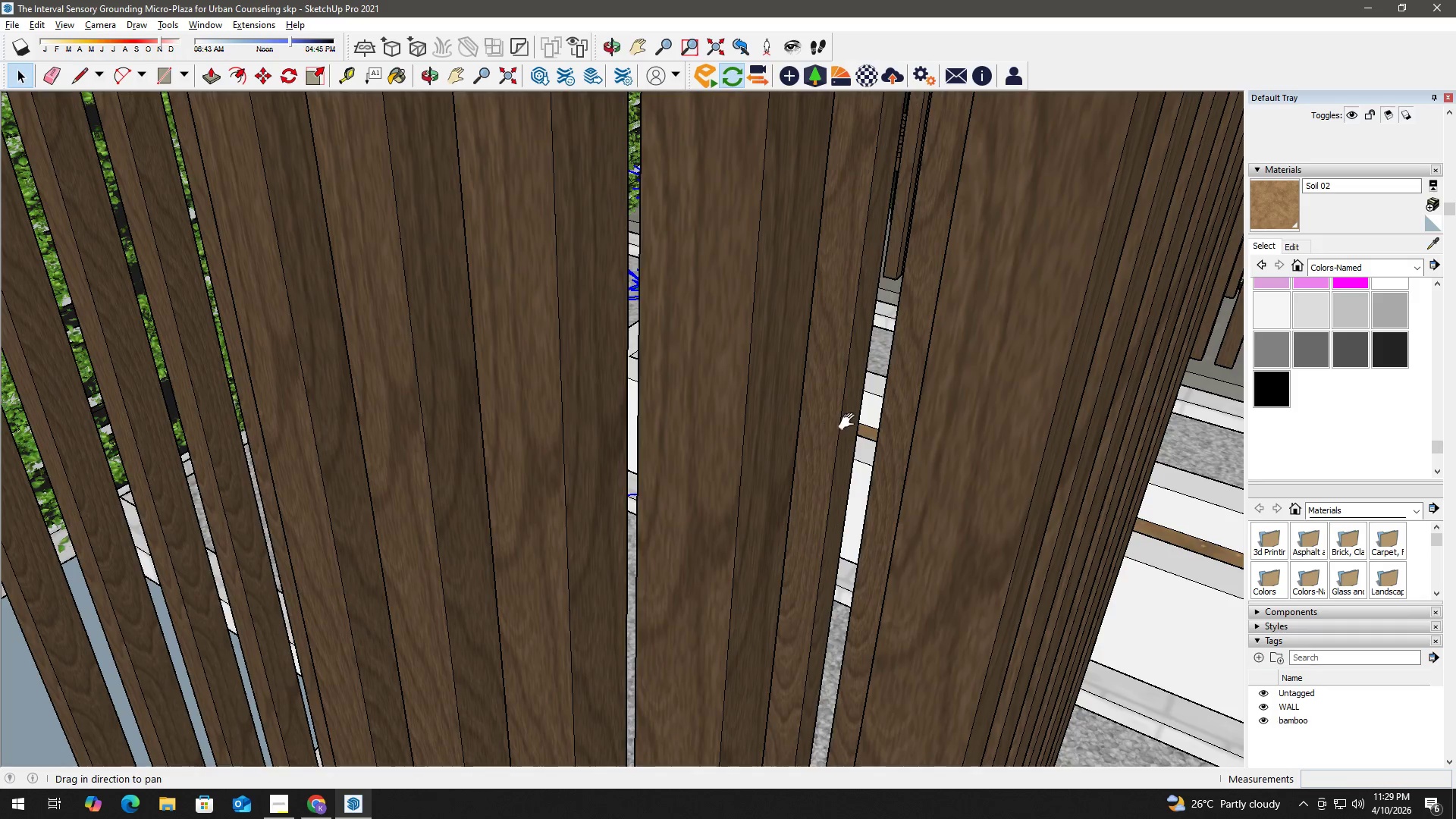 
left_click_drag(start_coordinate=[850, 421], to_coordinate=[432, 443])
 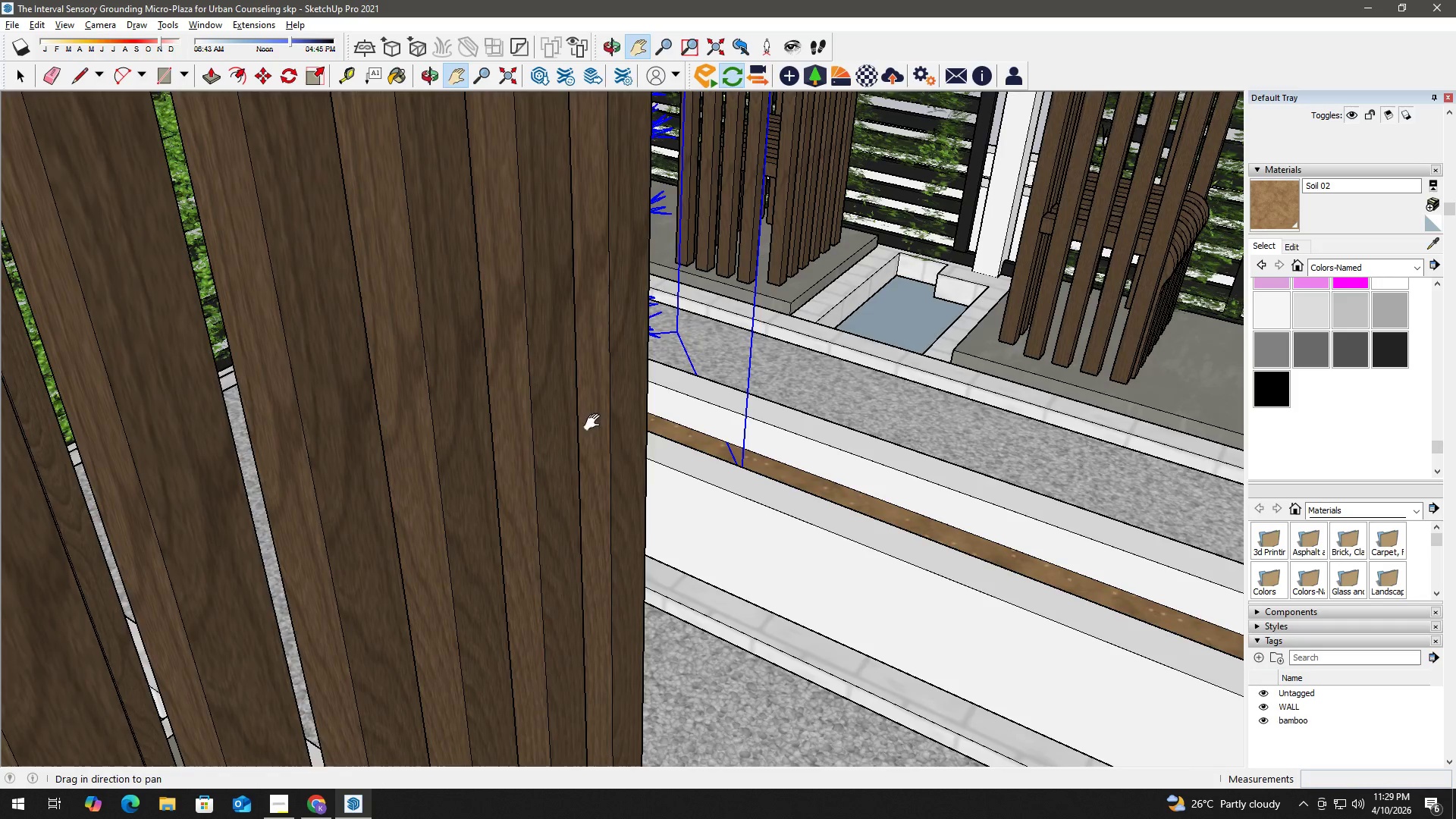 
left_click_drag(start_coordinate=[686, 418], to_coordinate=[410, 450])
 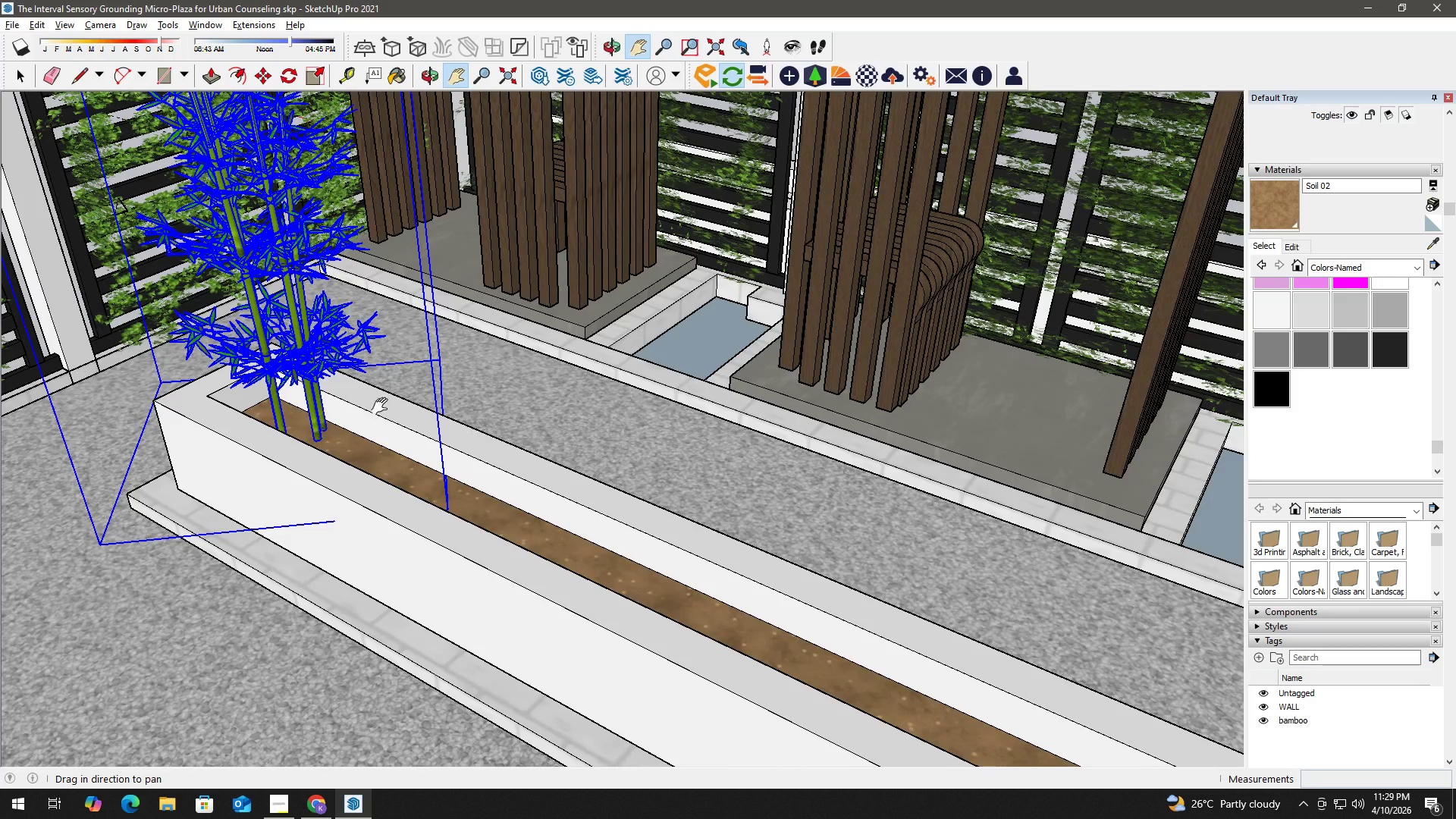 
key(Space)
 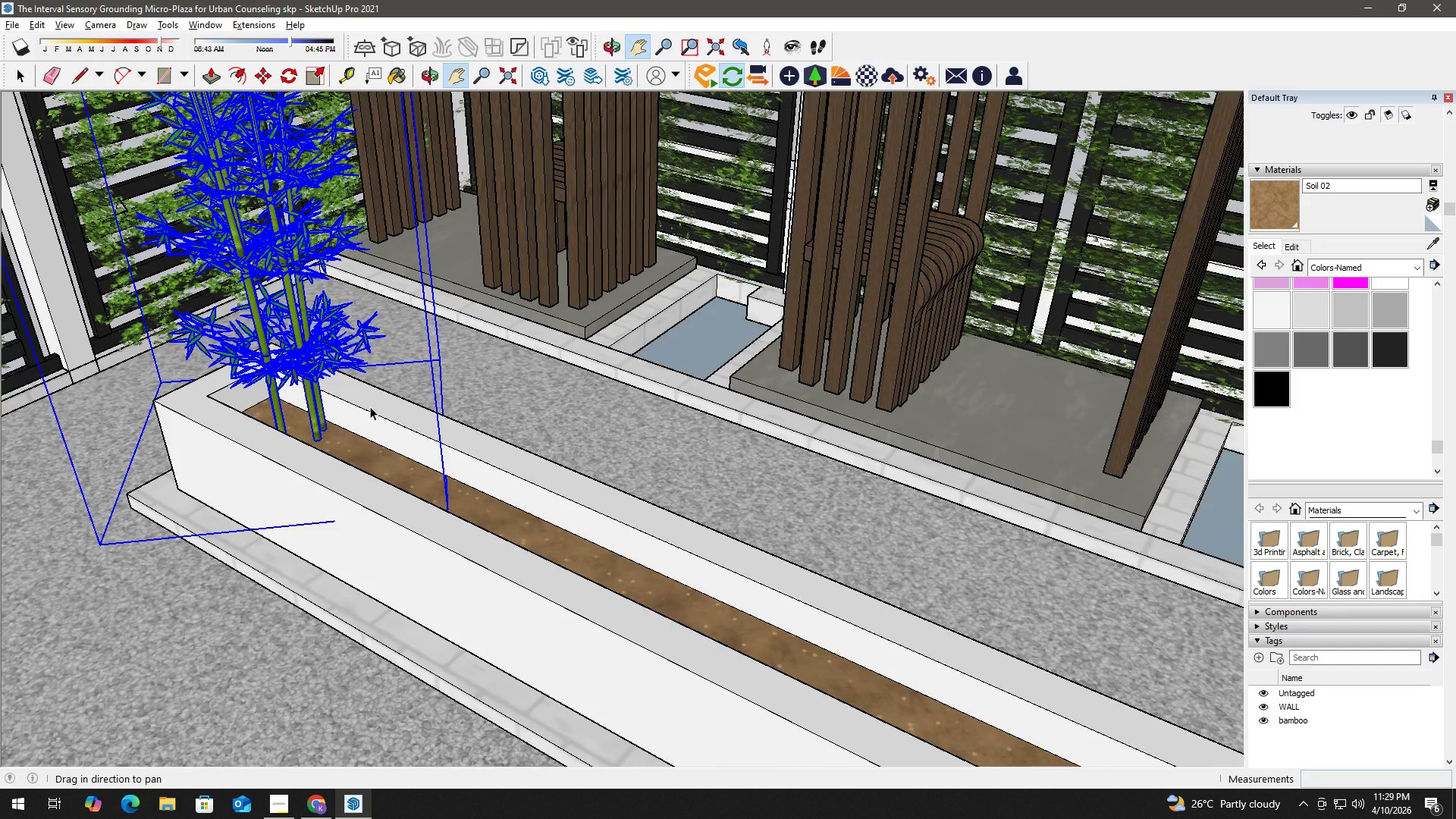 
key(M)
 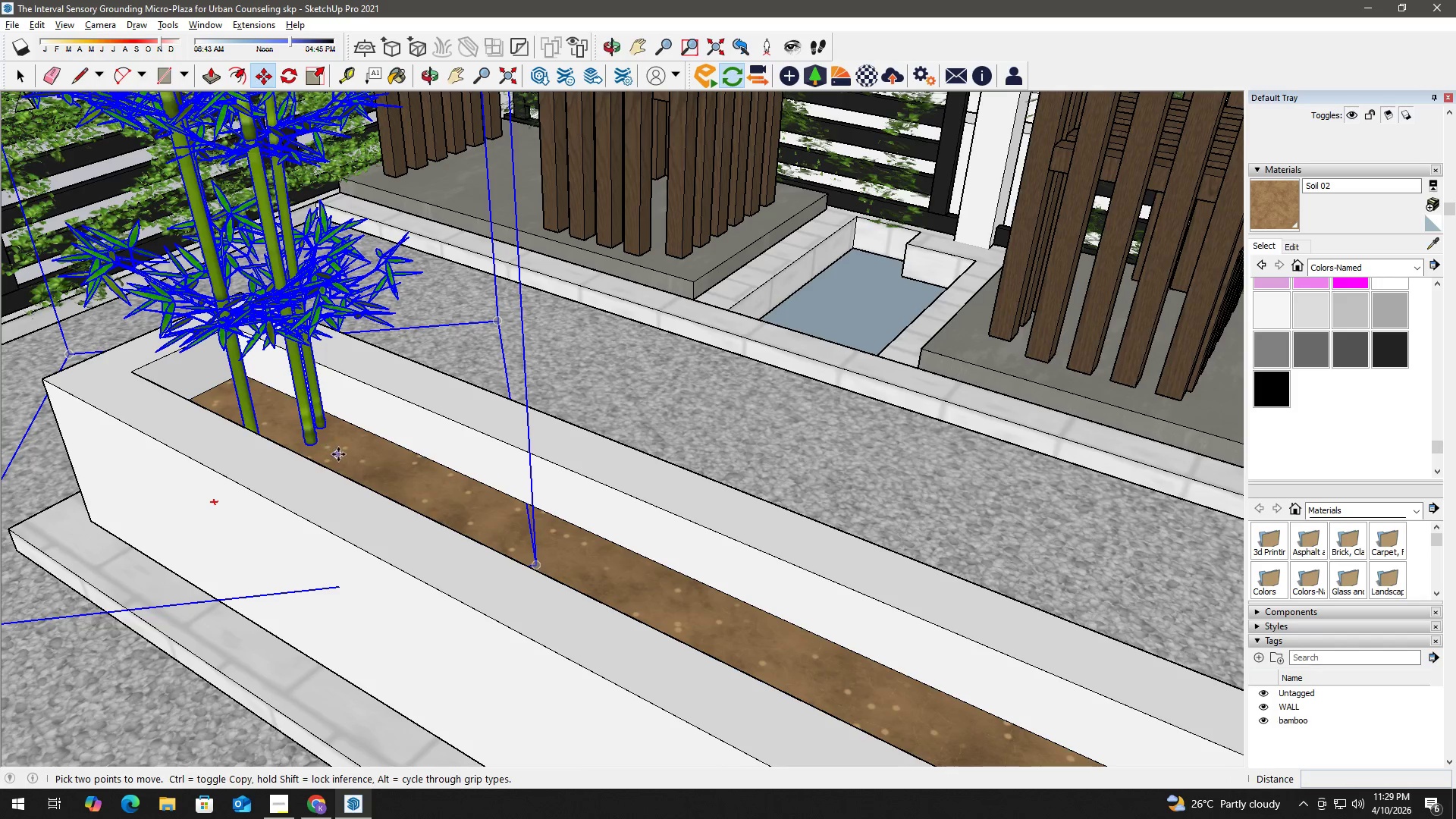 
scroll: coordinate [318, 460], scroll_direction: up, amount: 5.0
 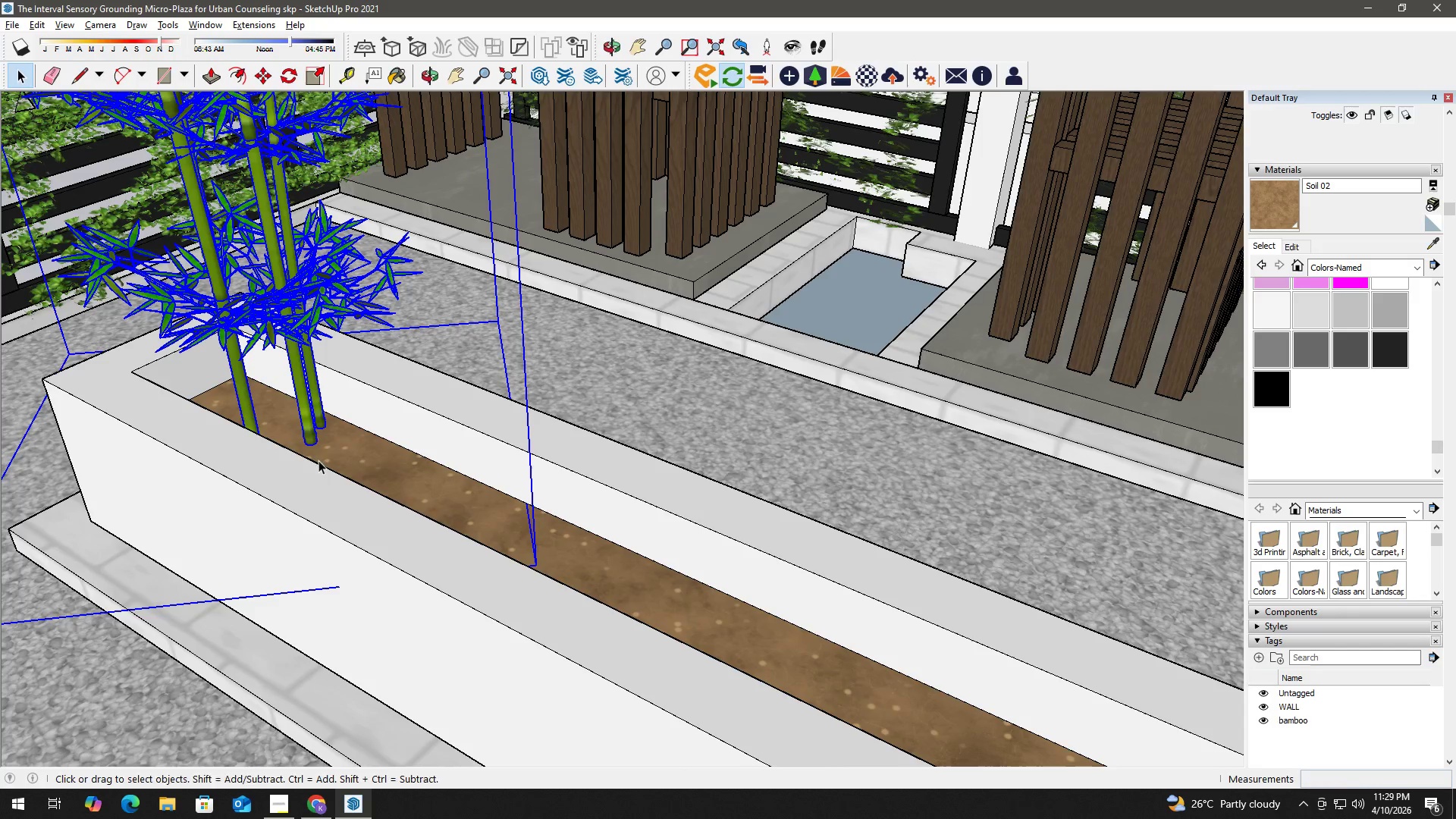 
left_click([338, 454])
 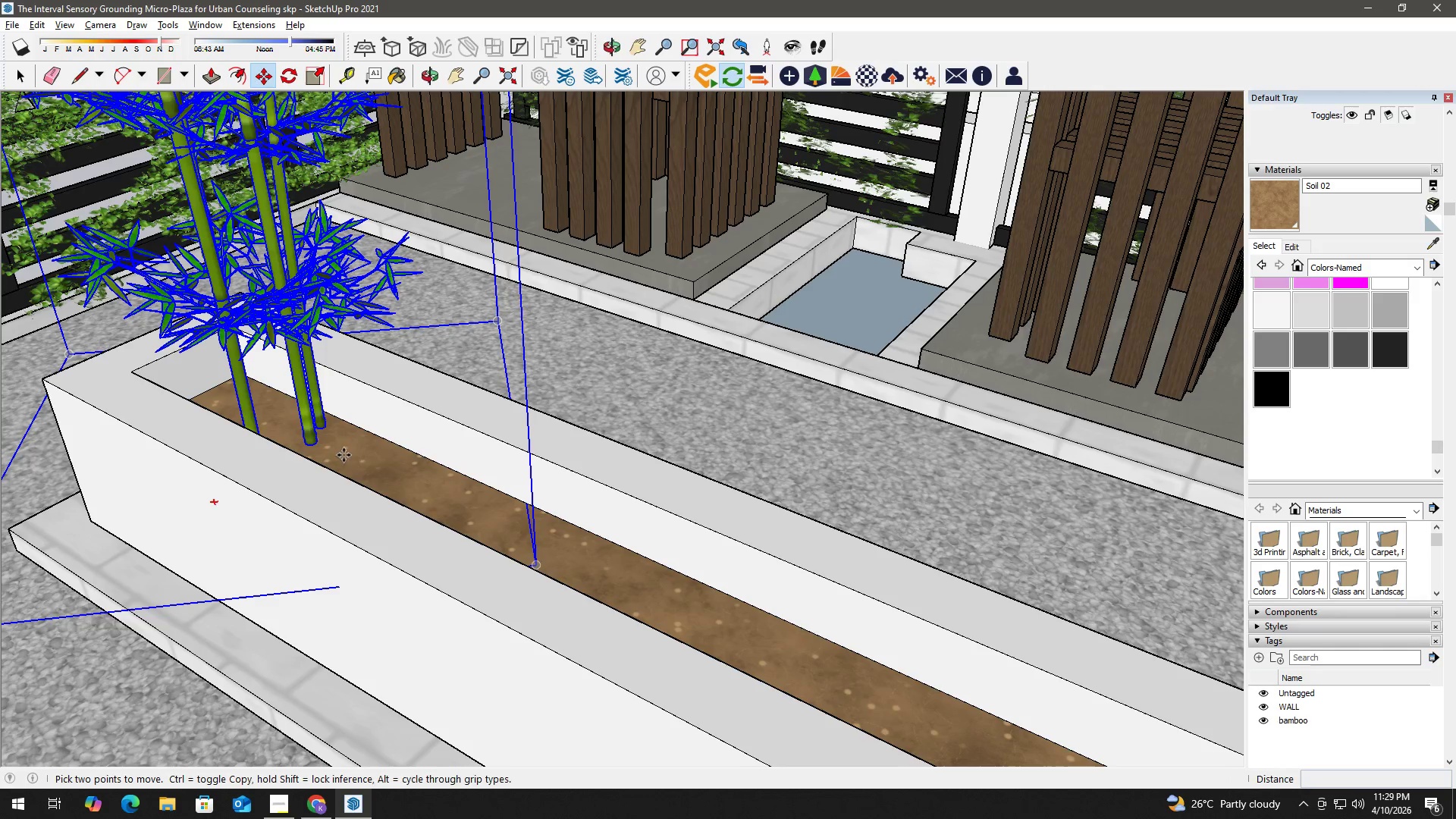 
key(Control+ControlLeft)
 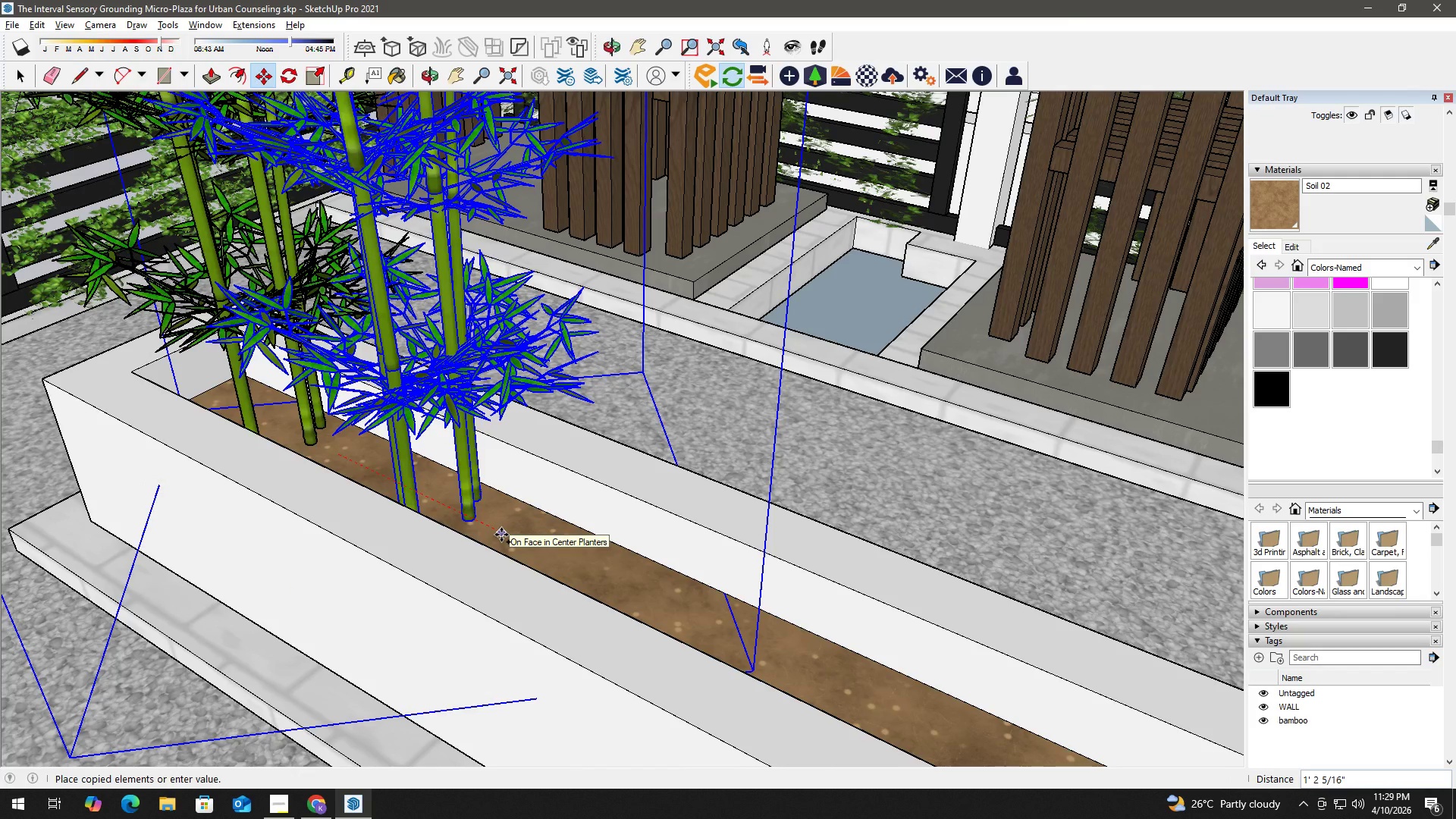 
hold_key(key=ShiftLeft, duration=0.81)
 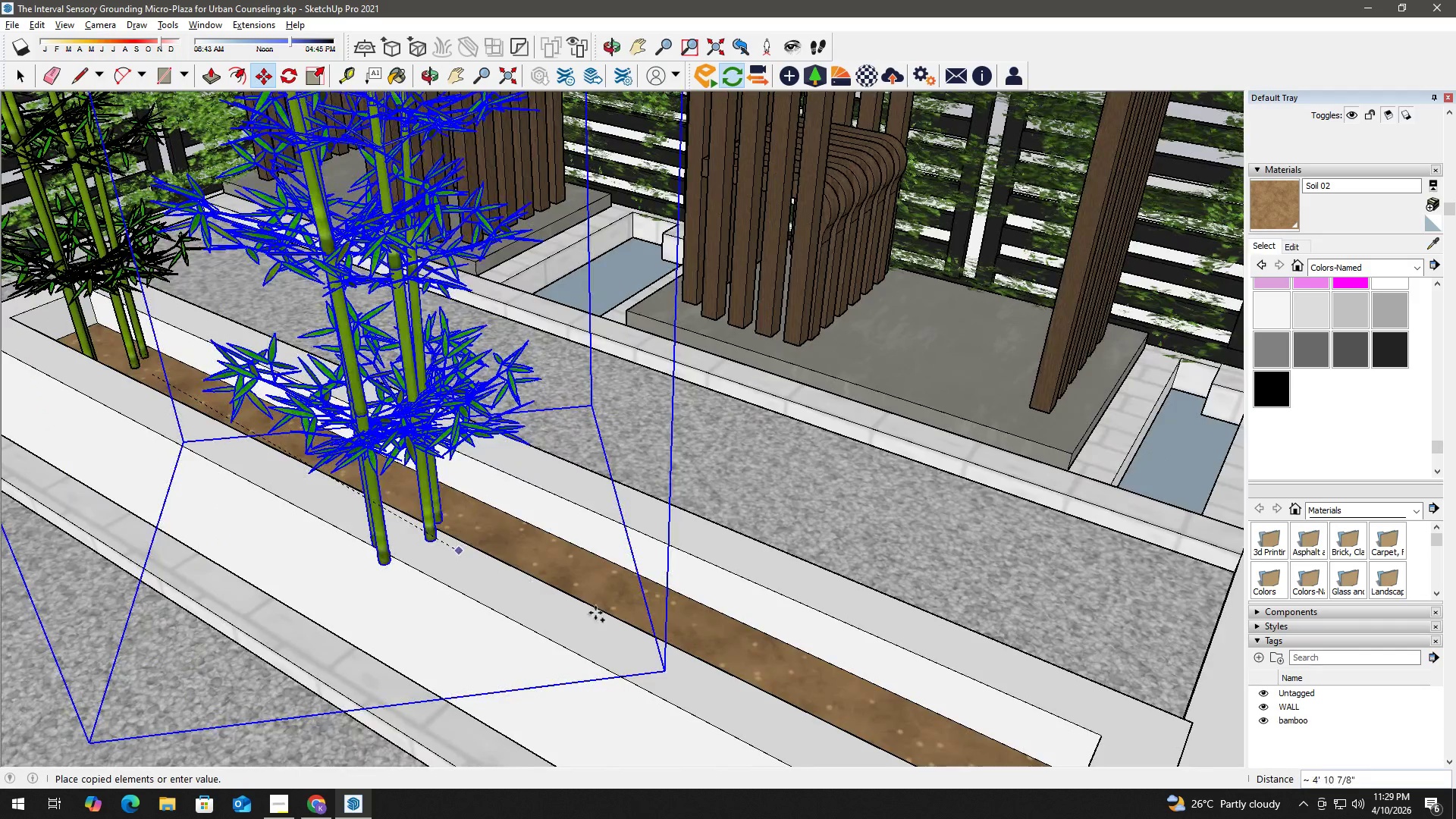 
scroll: coordinate [508, 541], scroll_direction: down, amount: 2.0
 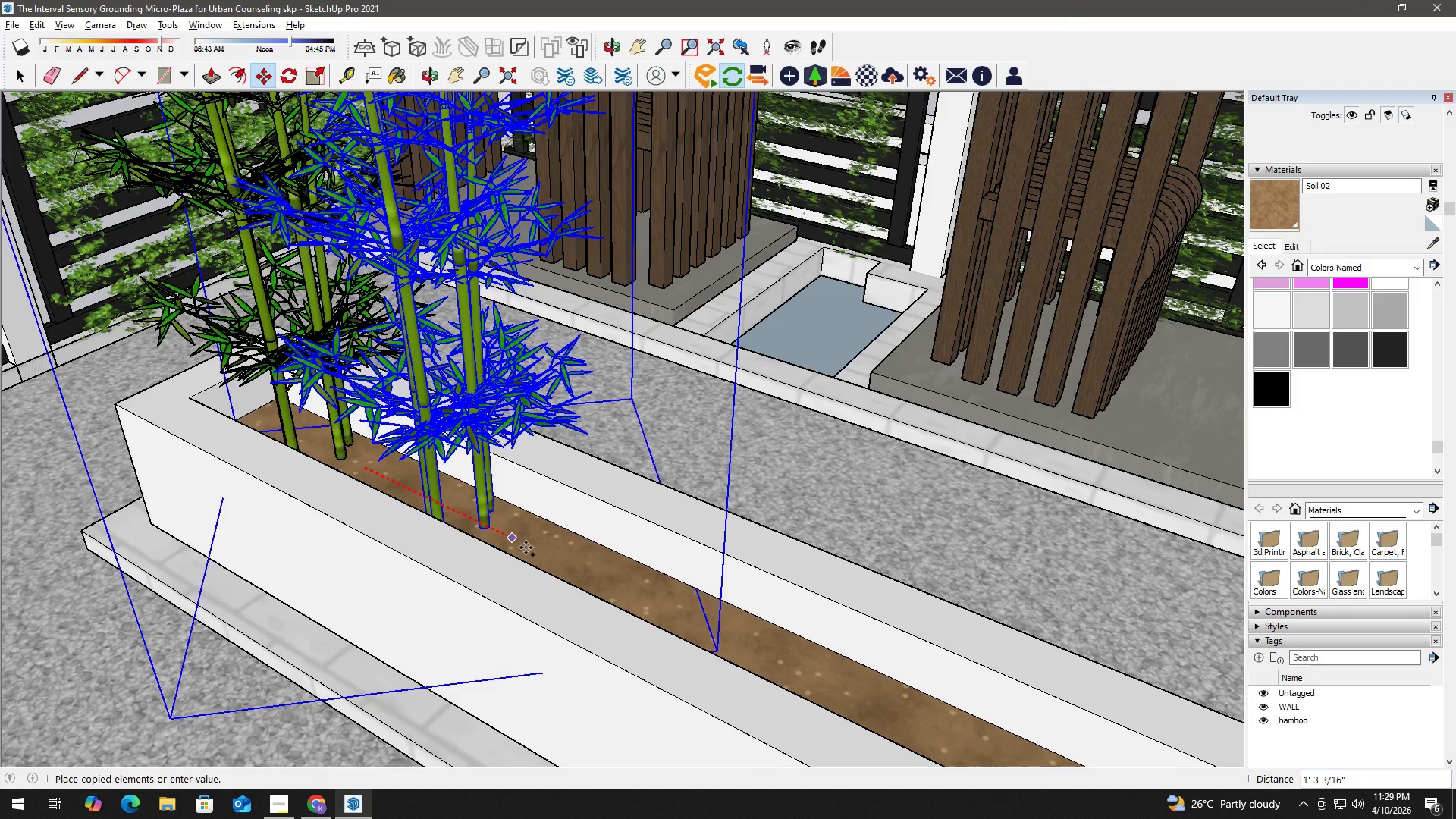 
hold_key(key=ShiftLeft, duration=1.06)
 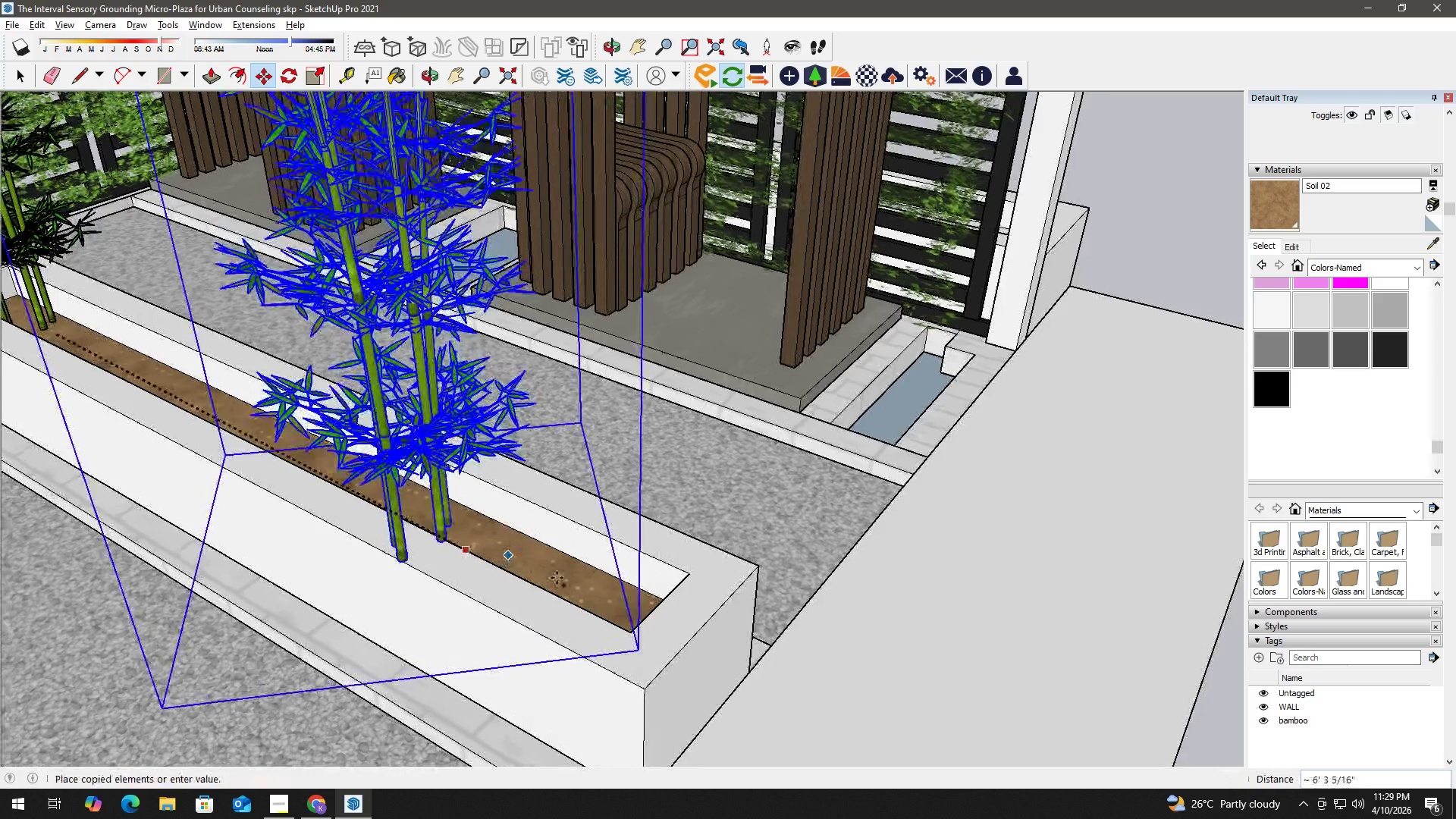 
scroll: coordinate [480, 563], scroll_direction: down, amount: 6.0
 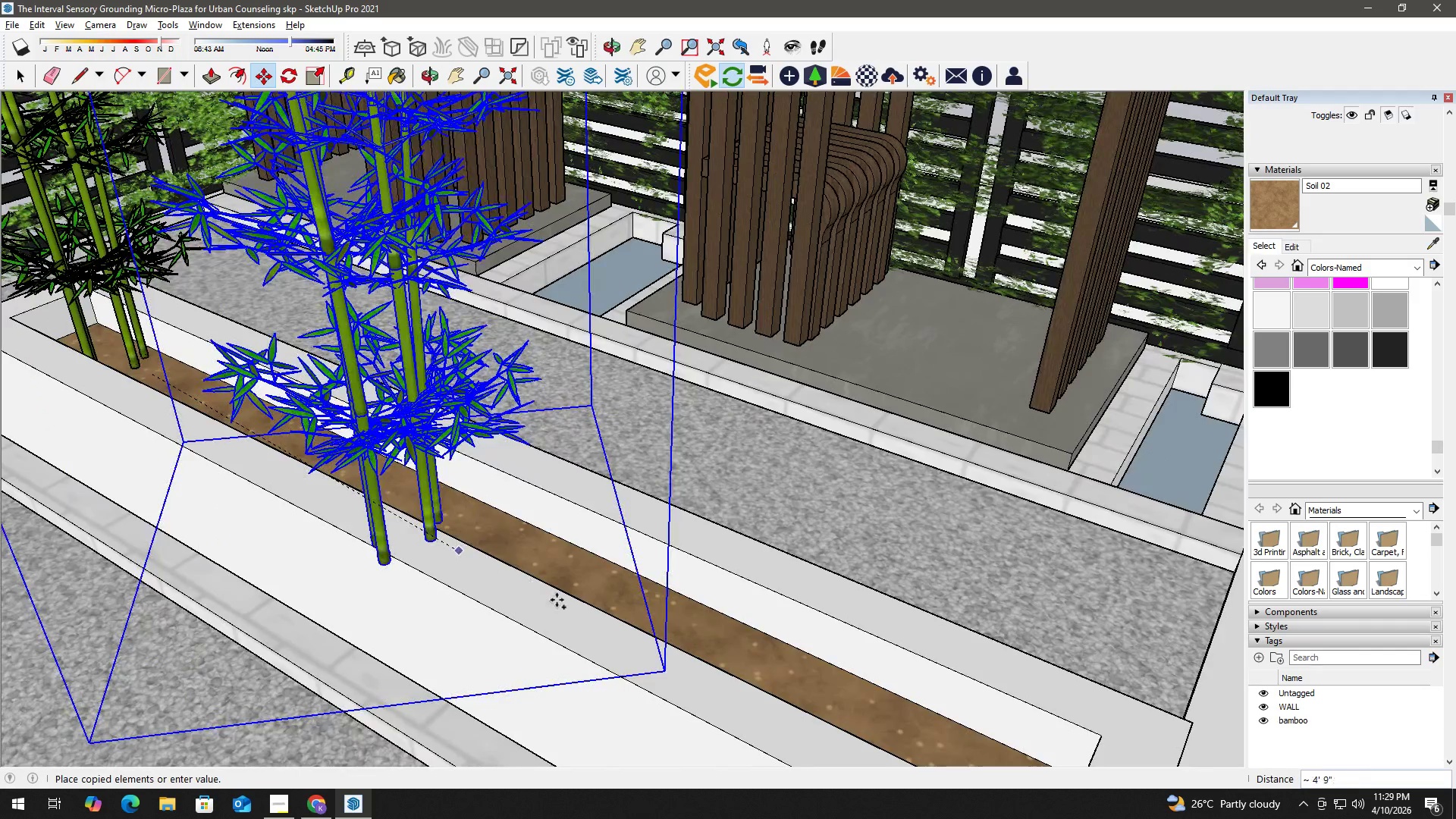 
scroll: coordinate [827, 622], scroll_direction: up, amount: 6.0
 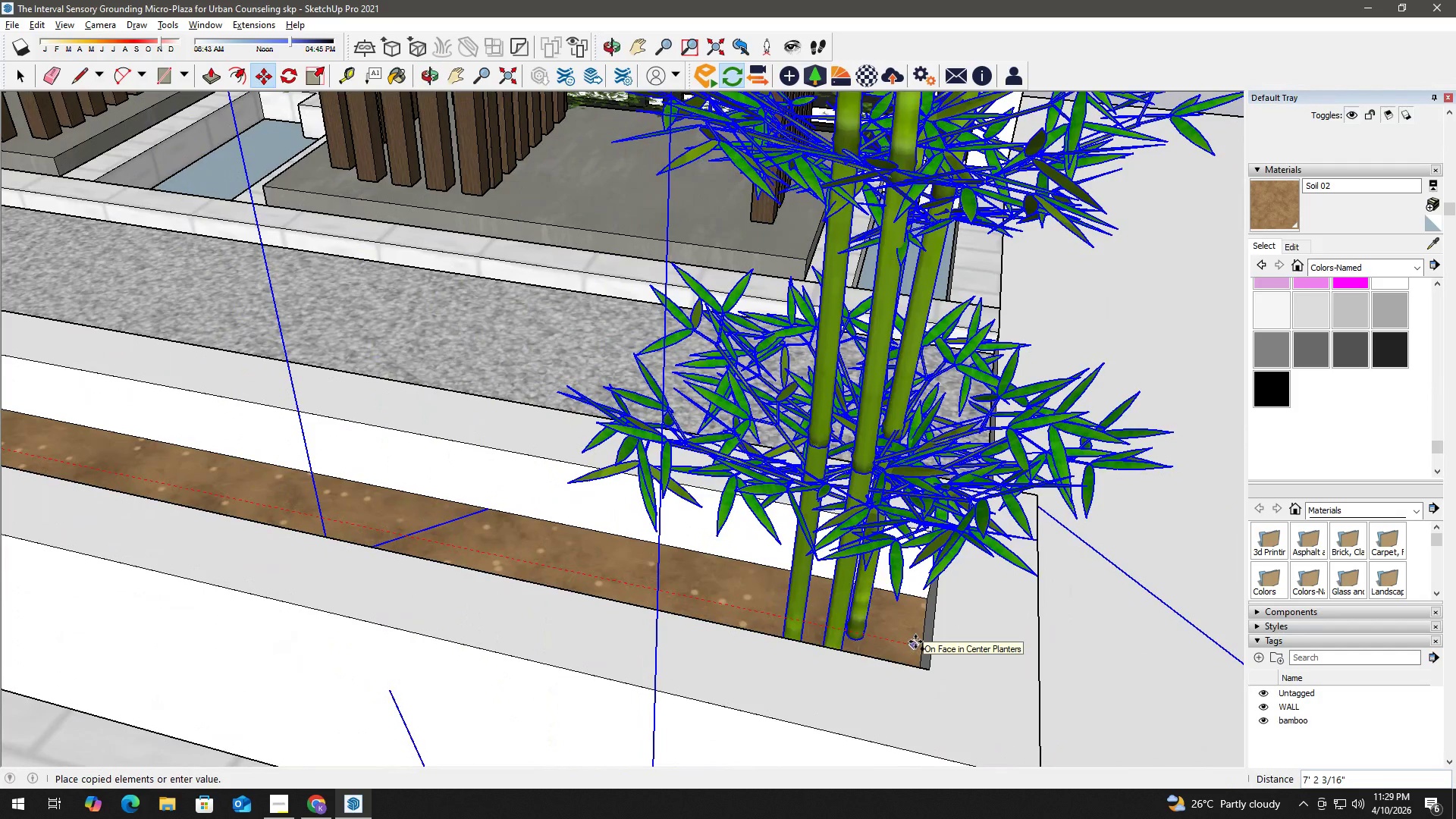 
left_click([915, 642])
 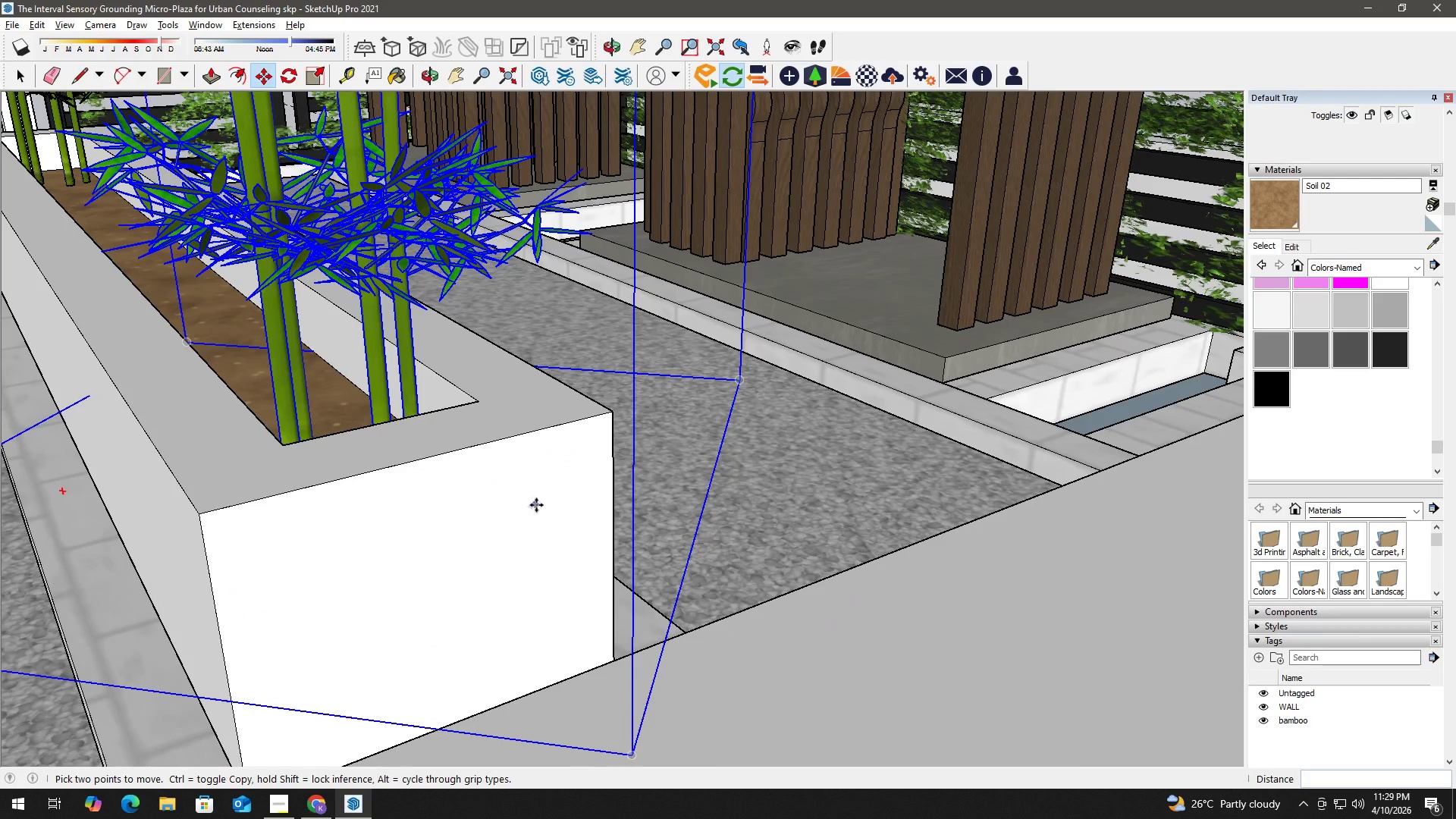 
key(NumpadDivide)
 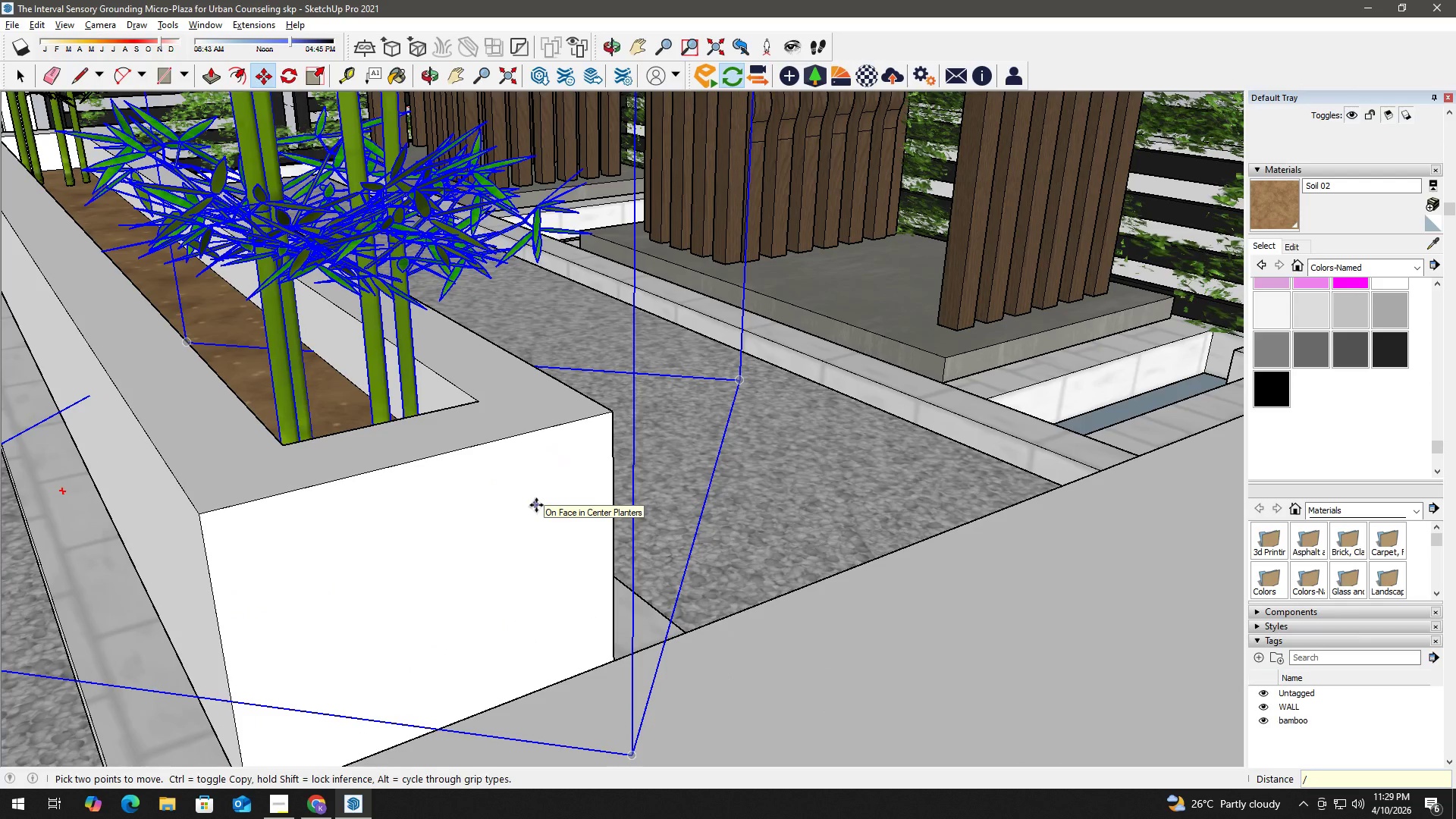 
key(Numpad8)
 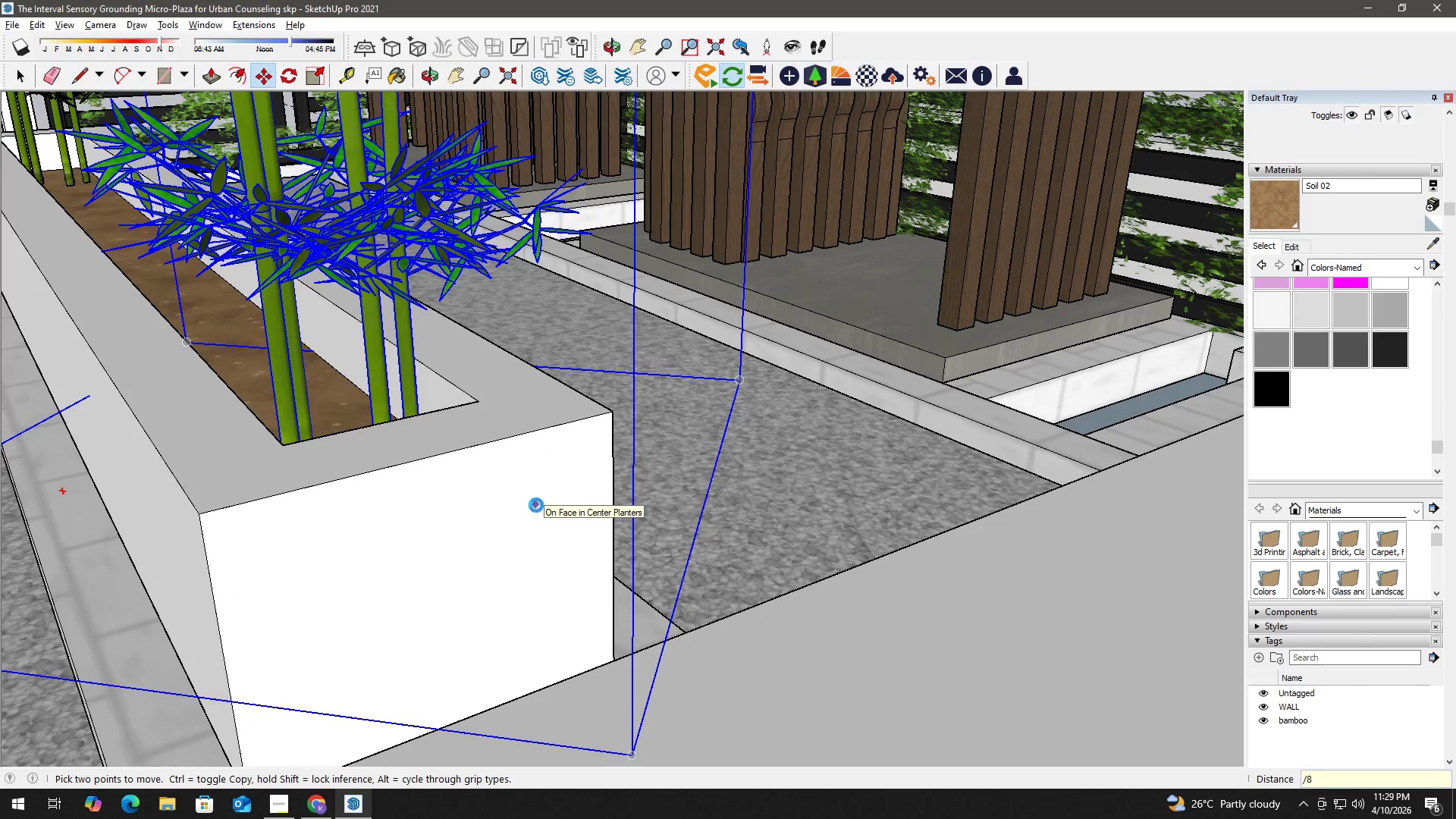 
key(NumpadEnter)
 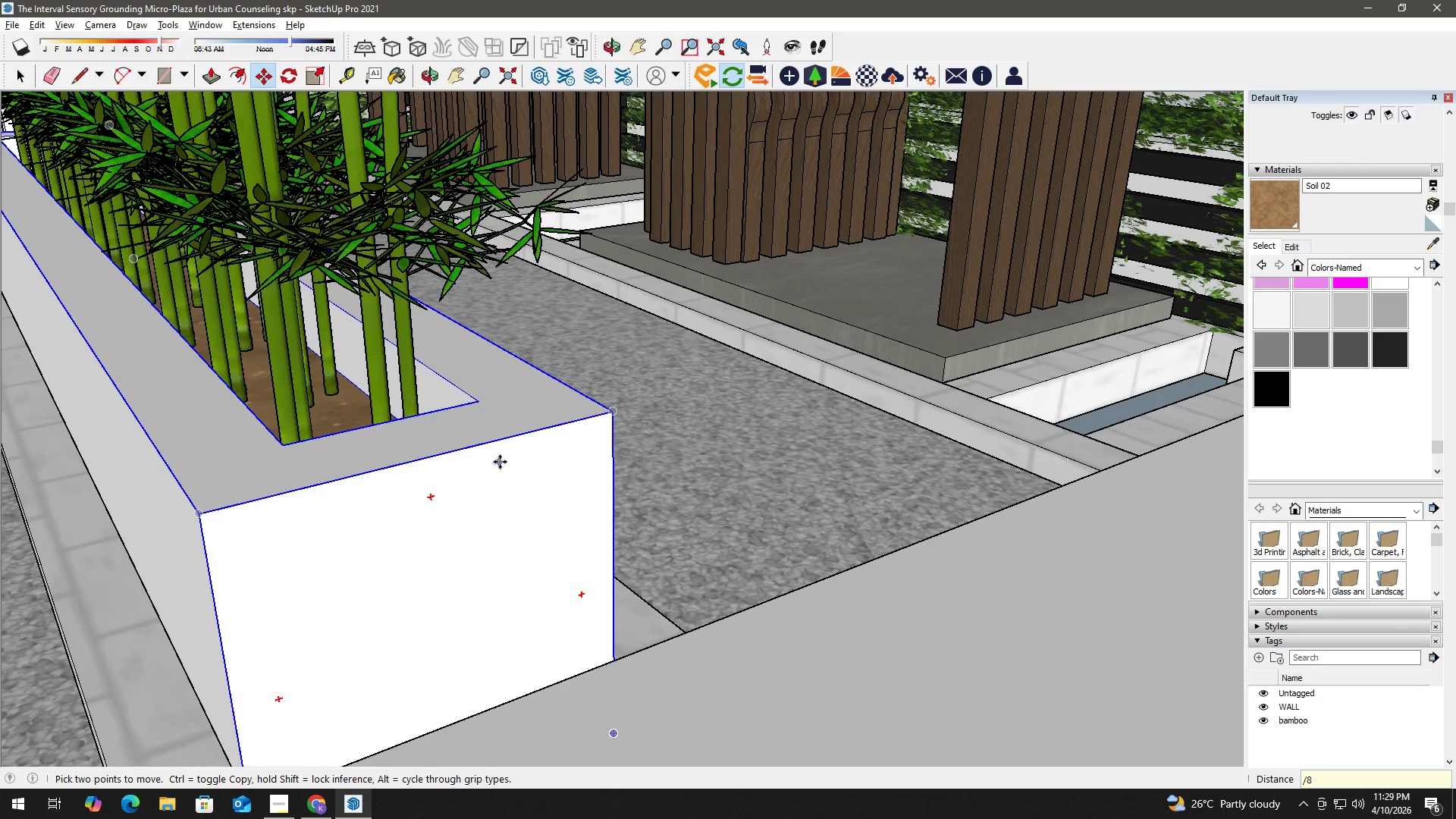 
scroll: coordinate [566, 495], scroll_direction: down, amount: 31.0
 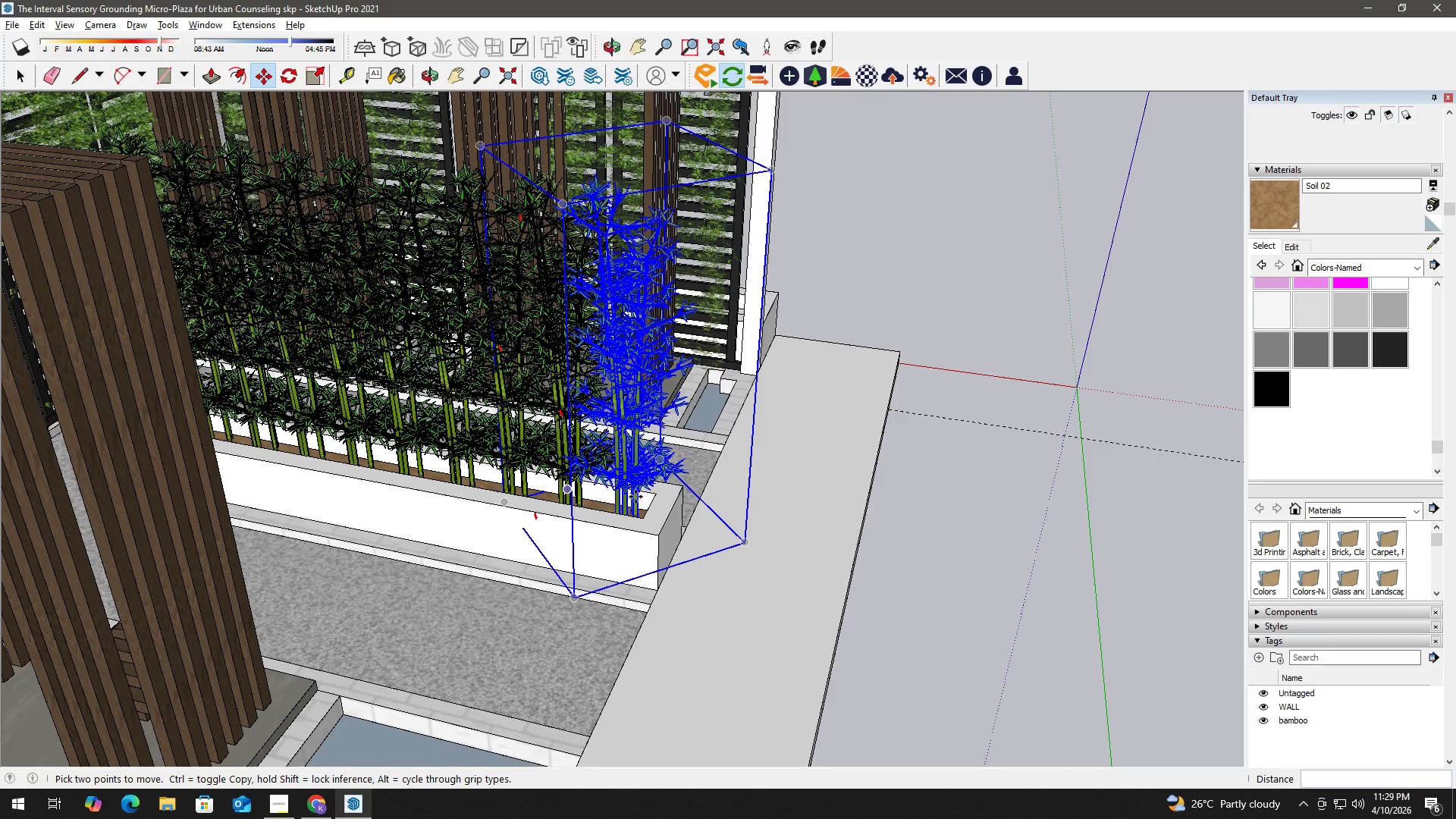 
key(Space)
 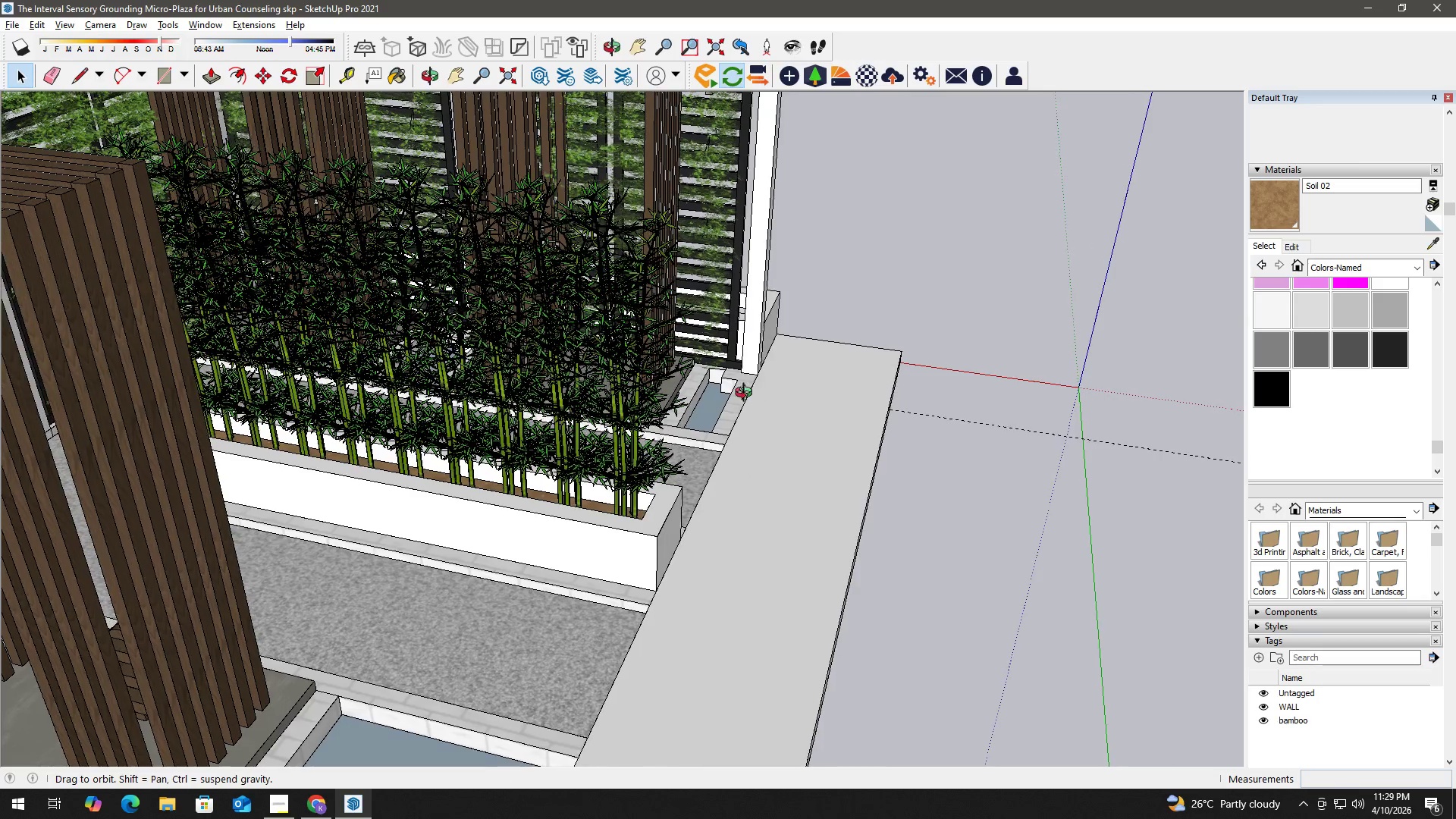 
key(H)
 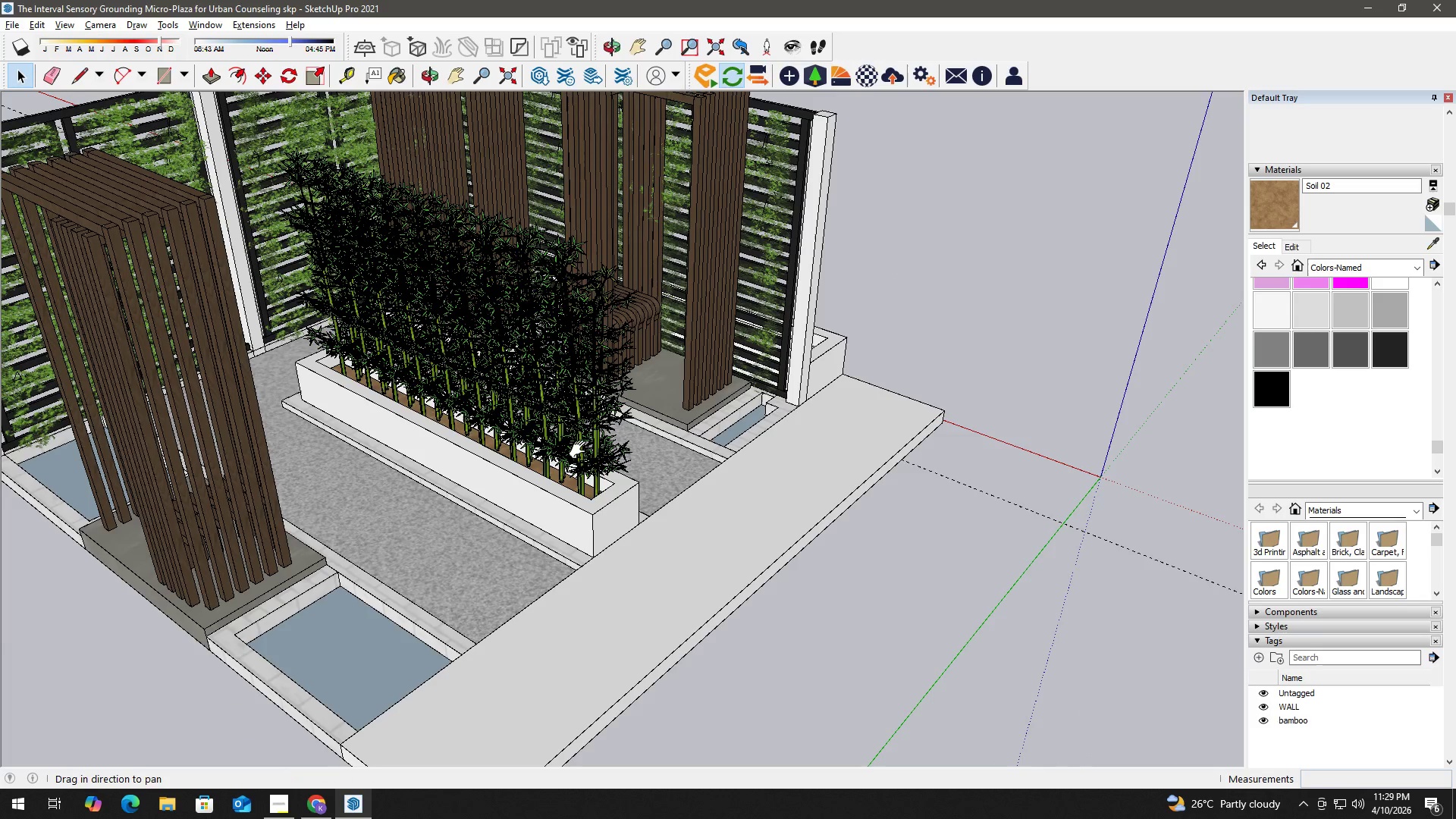 
left_click_drag(start_coordinate=[583, 449], to_coordinate=[736, 428])
 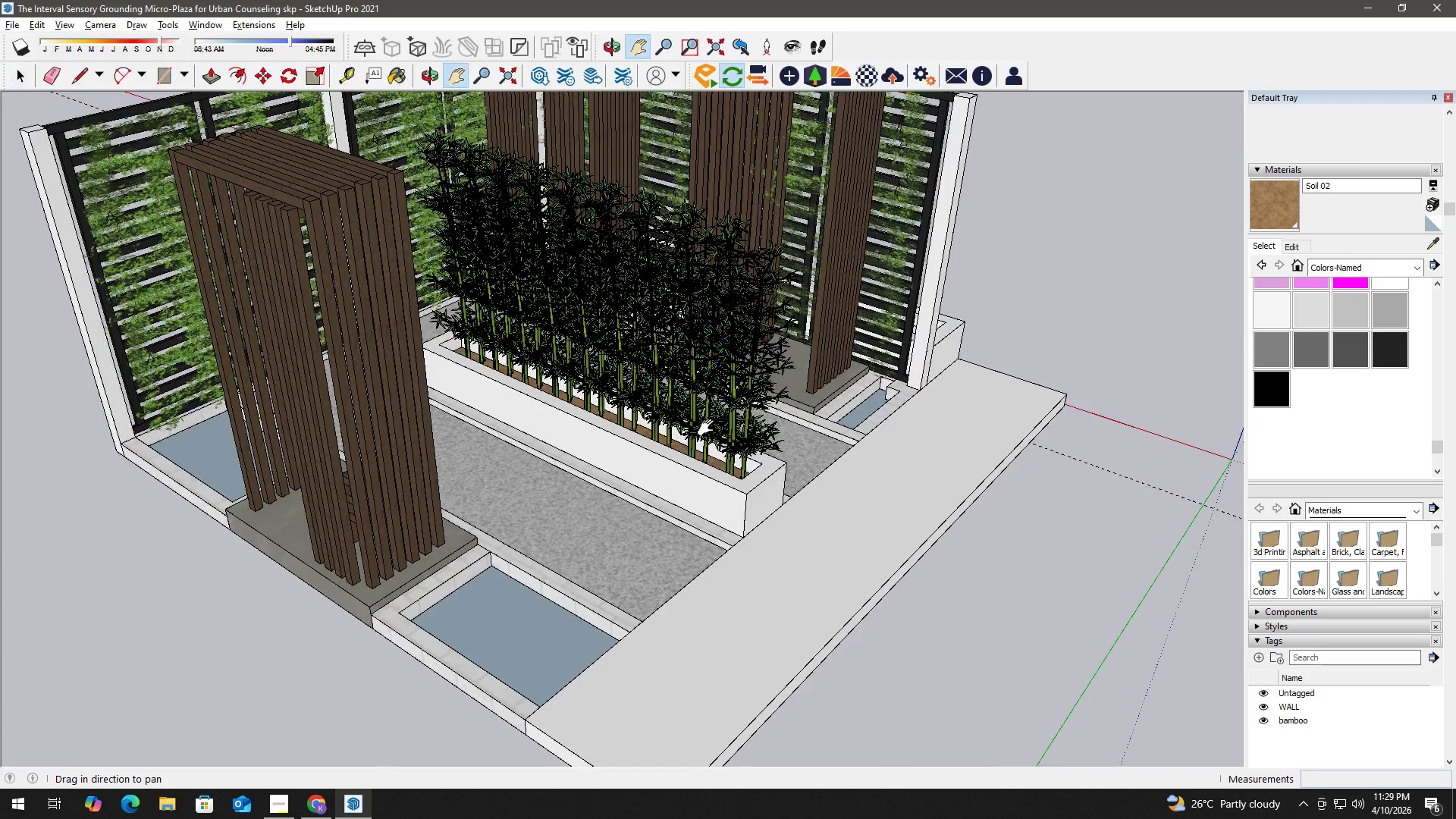 
scroll: coordinate [678, 426], scroll_direction: down, amount: 2.0
 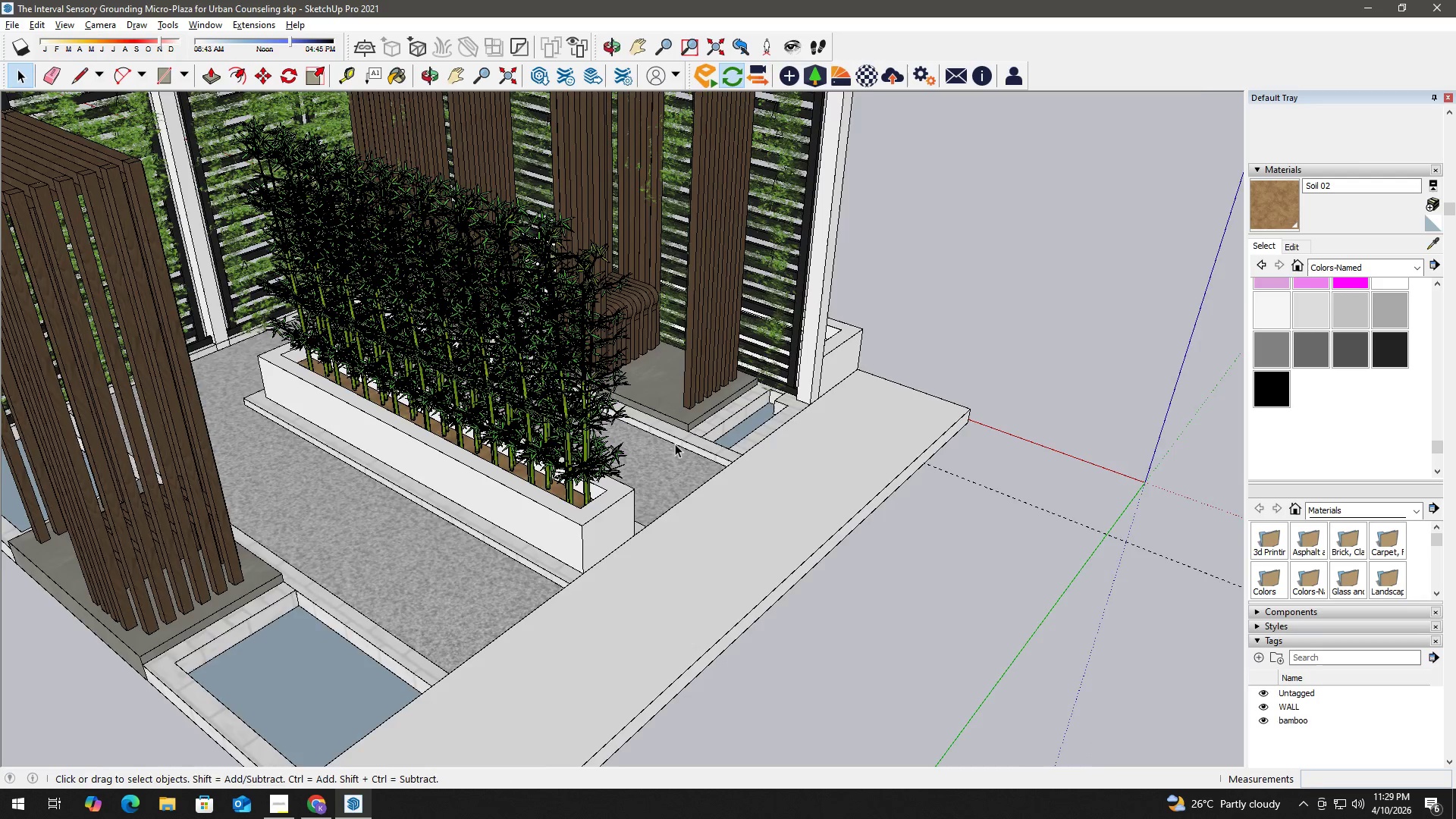 
key(Alt+AltLeft)
 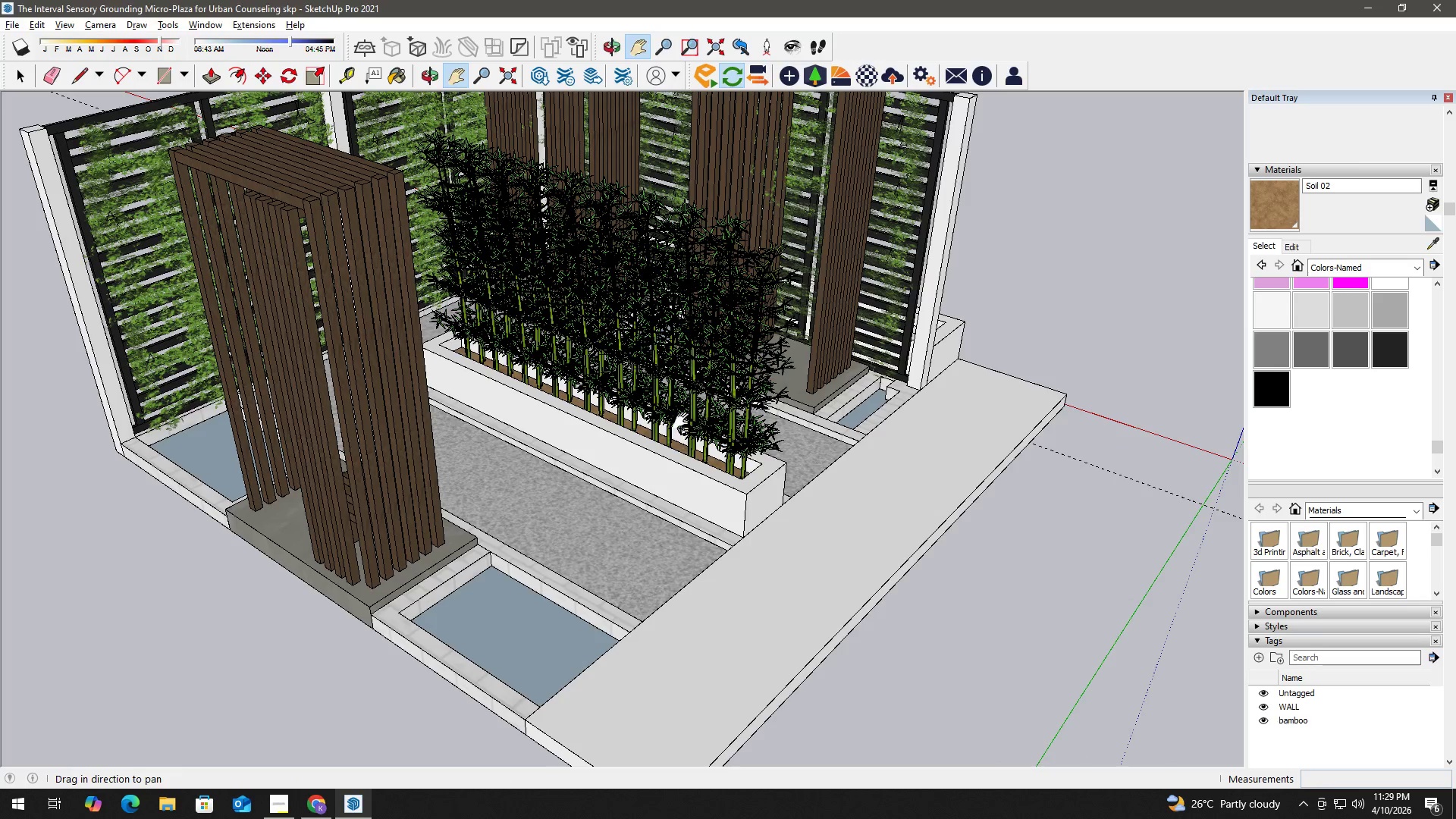 
key(Alt+Tab)